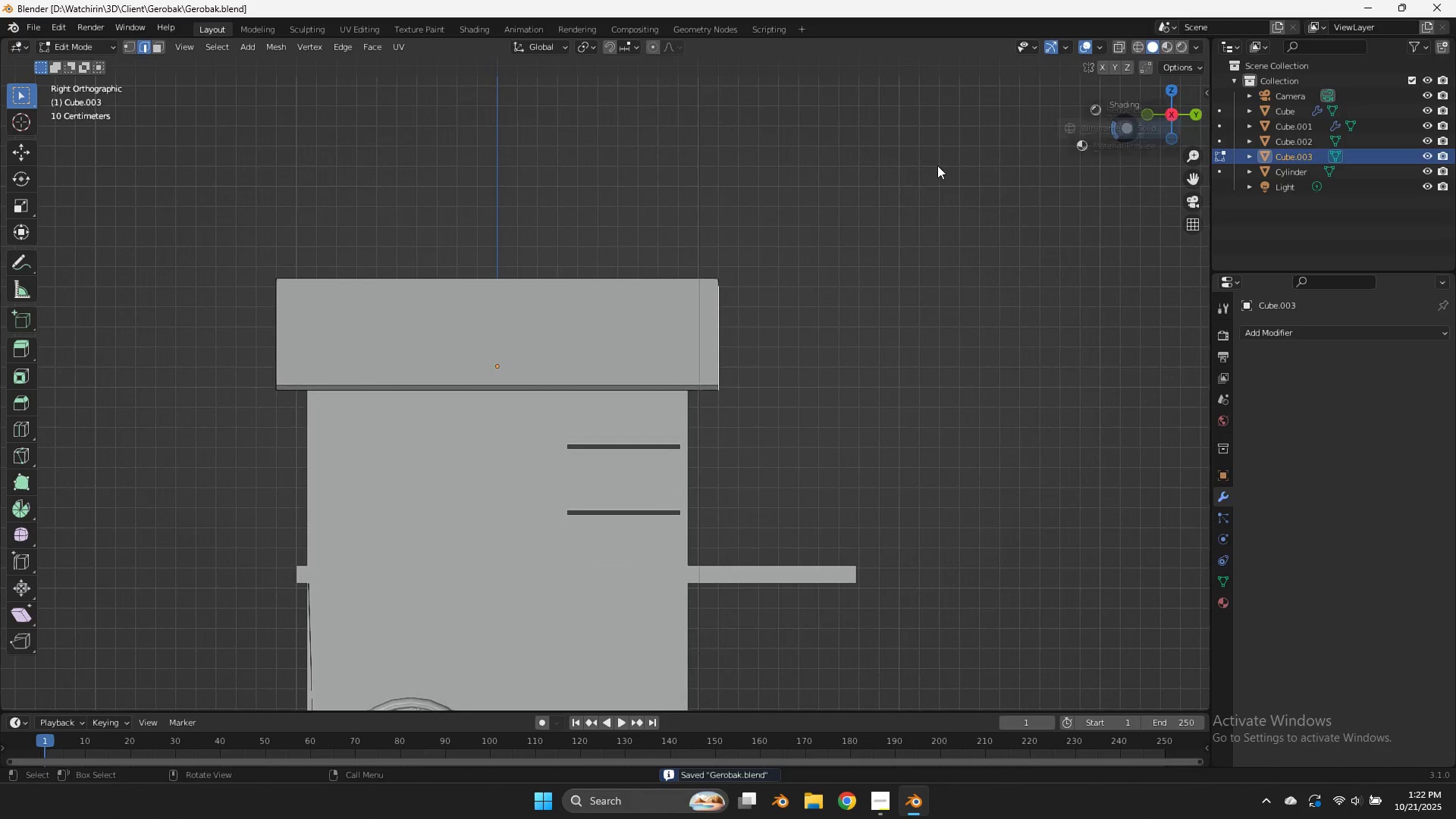 
type(zz)
 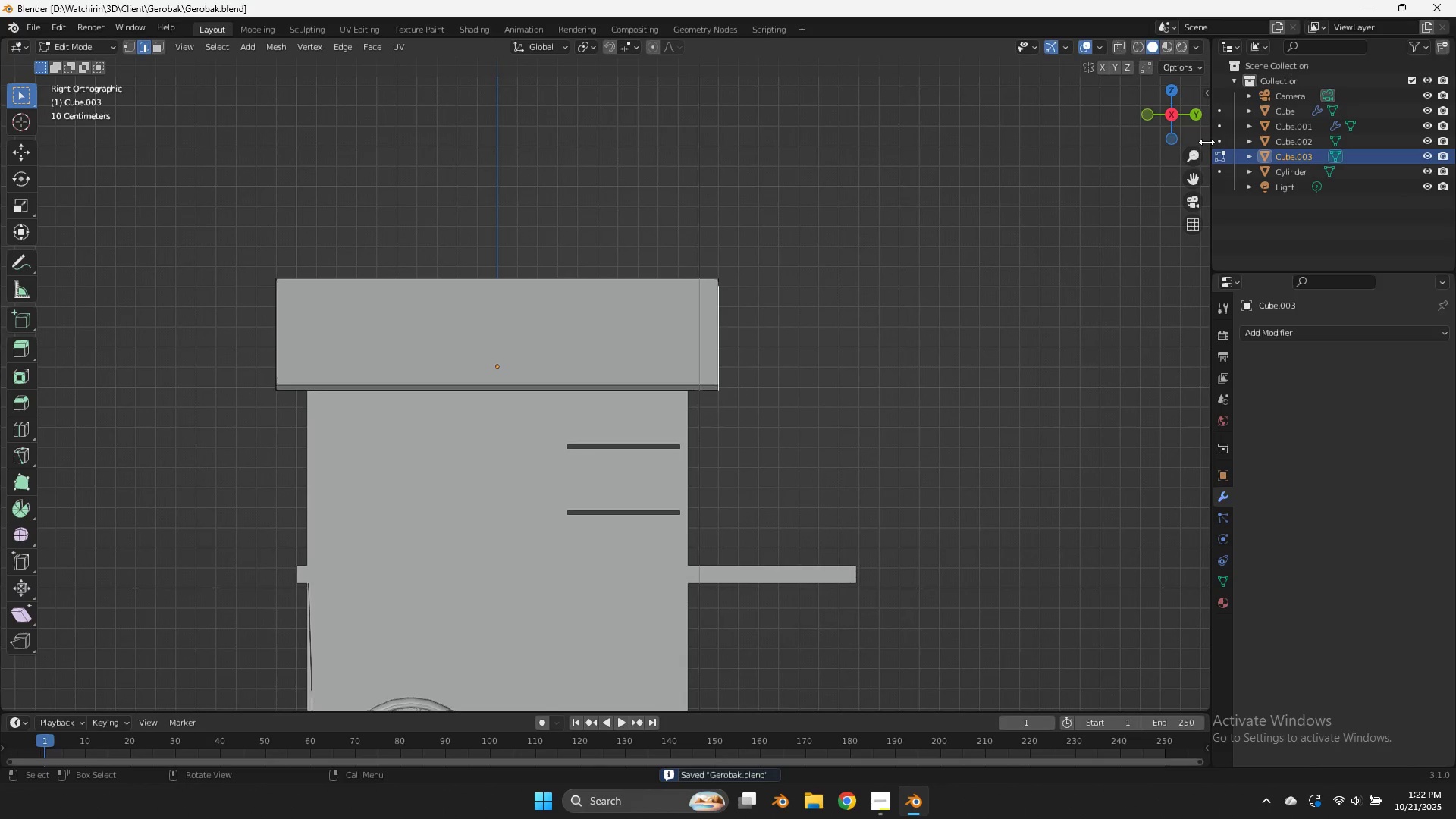 
left_click_drag(start_coordinate=[1177, 127], to_coordinate=[136, 115])
 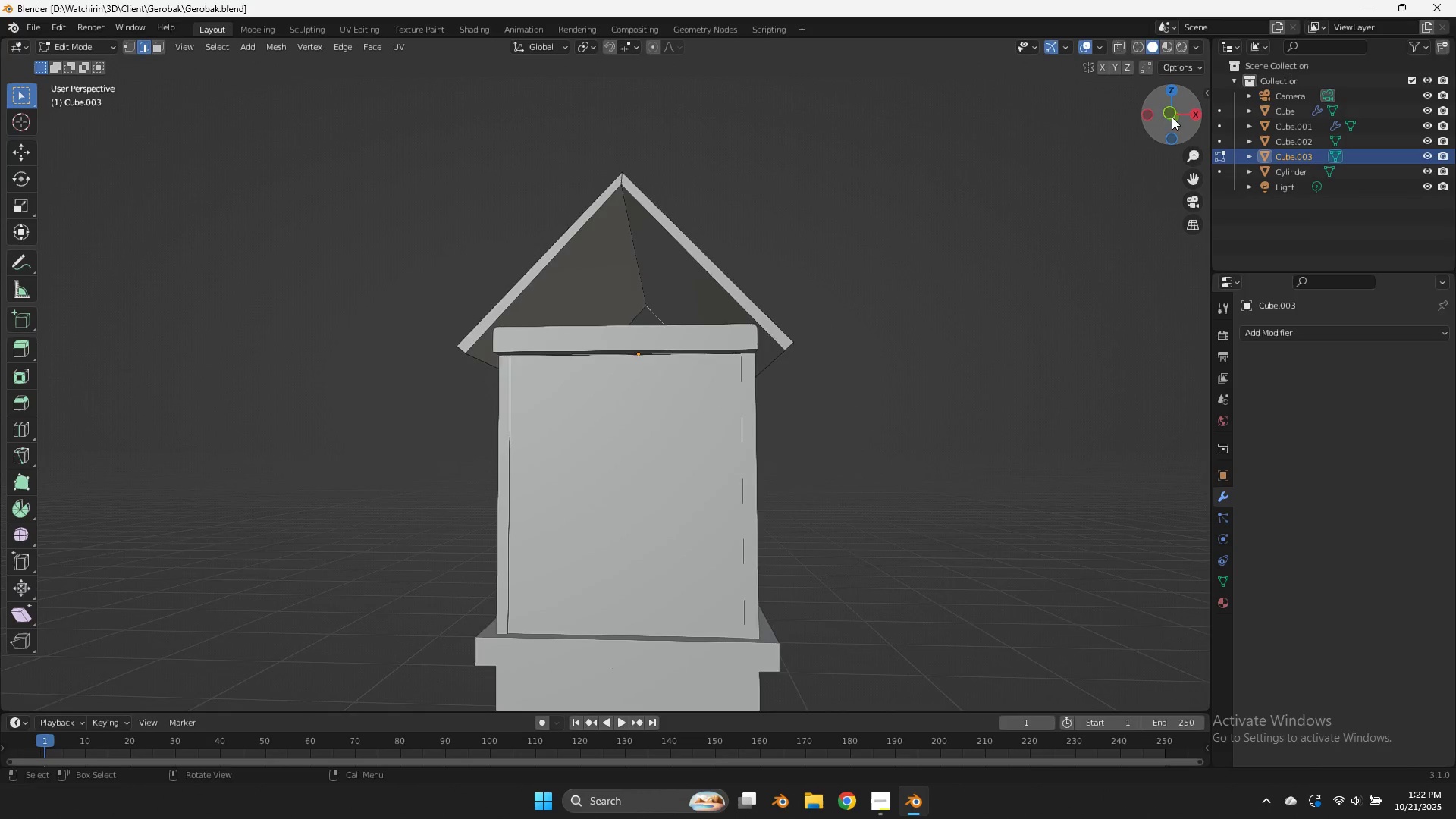 
left_click([1172, 117])
 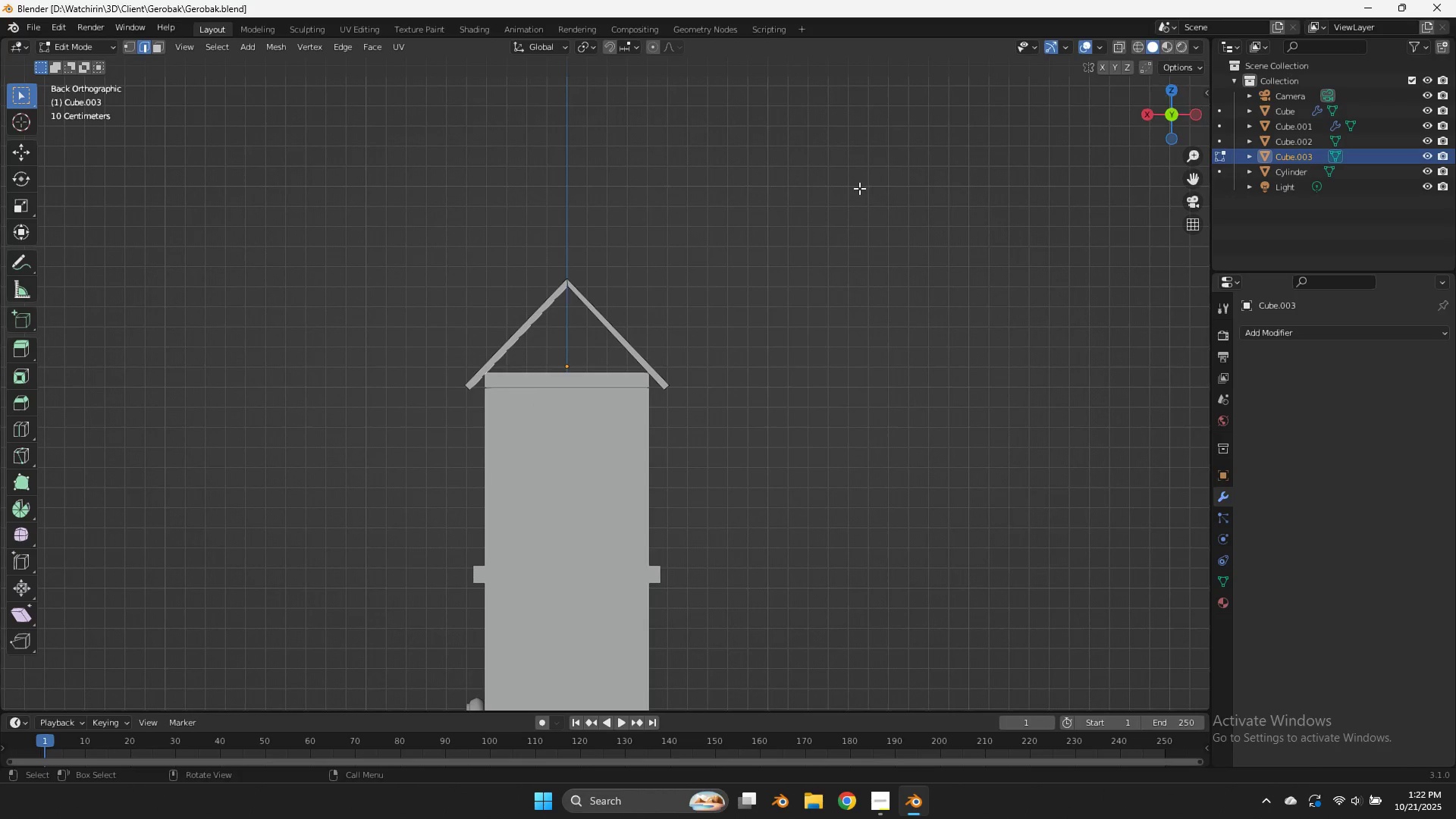 
scroll: coordinate [712, 194], scroll_direction: up, amount: 5.0
 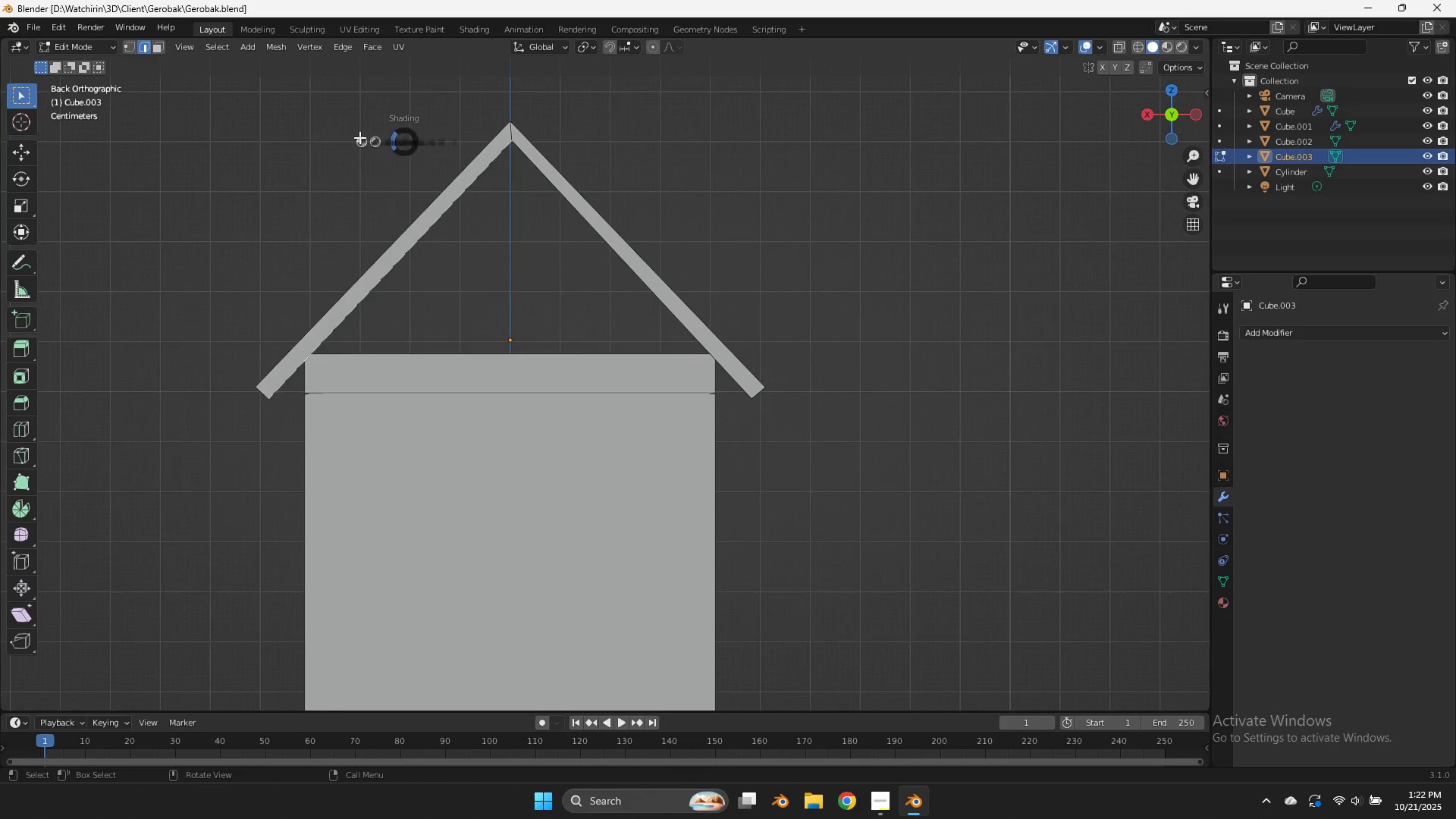 
key(Z)
 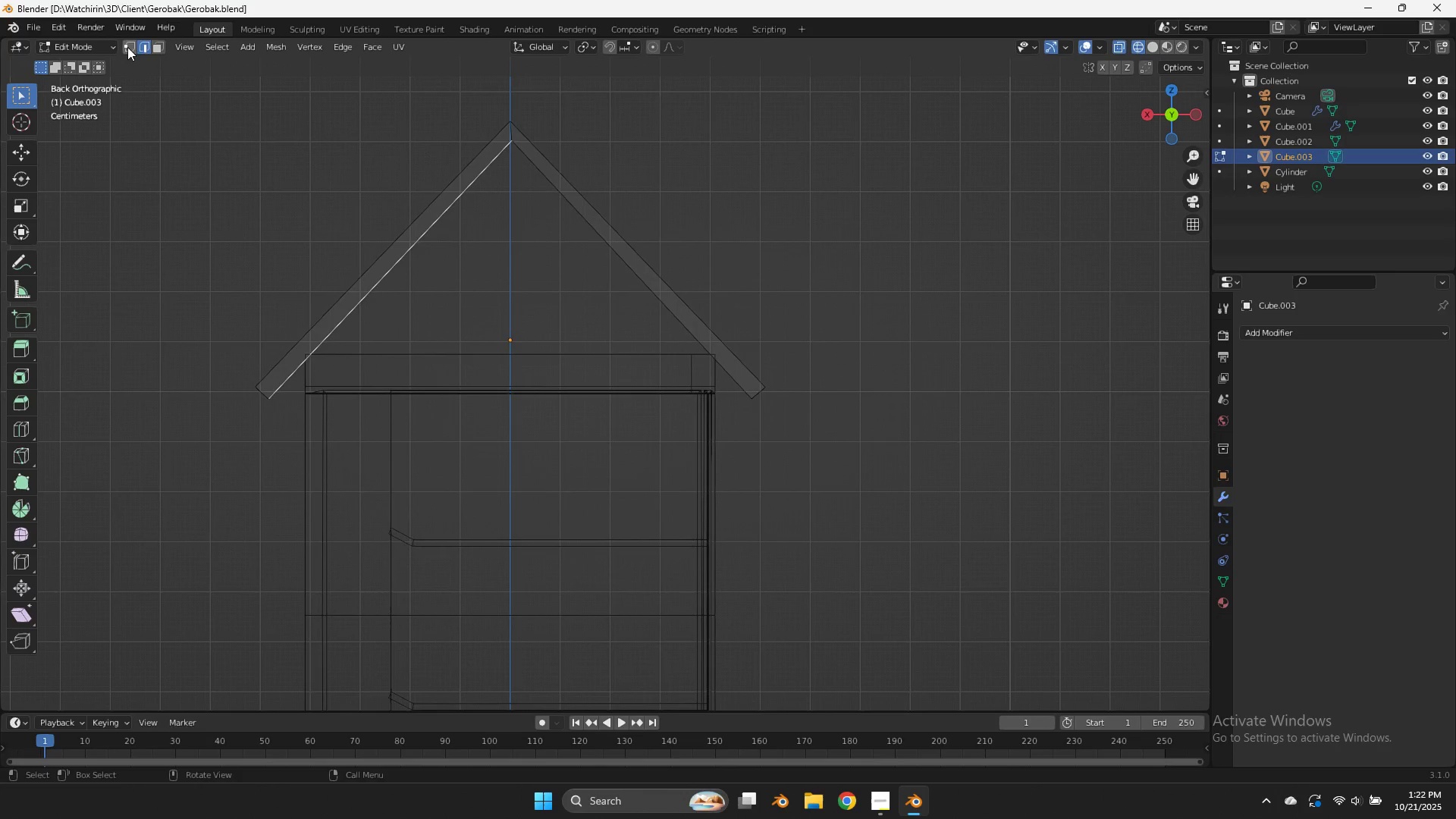 
left_click([127, 47])
 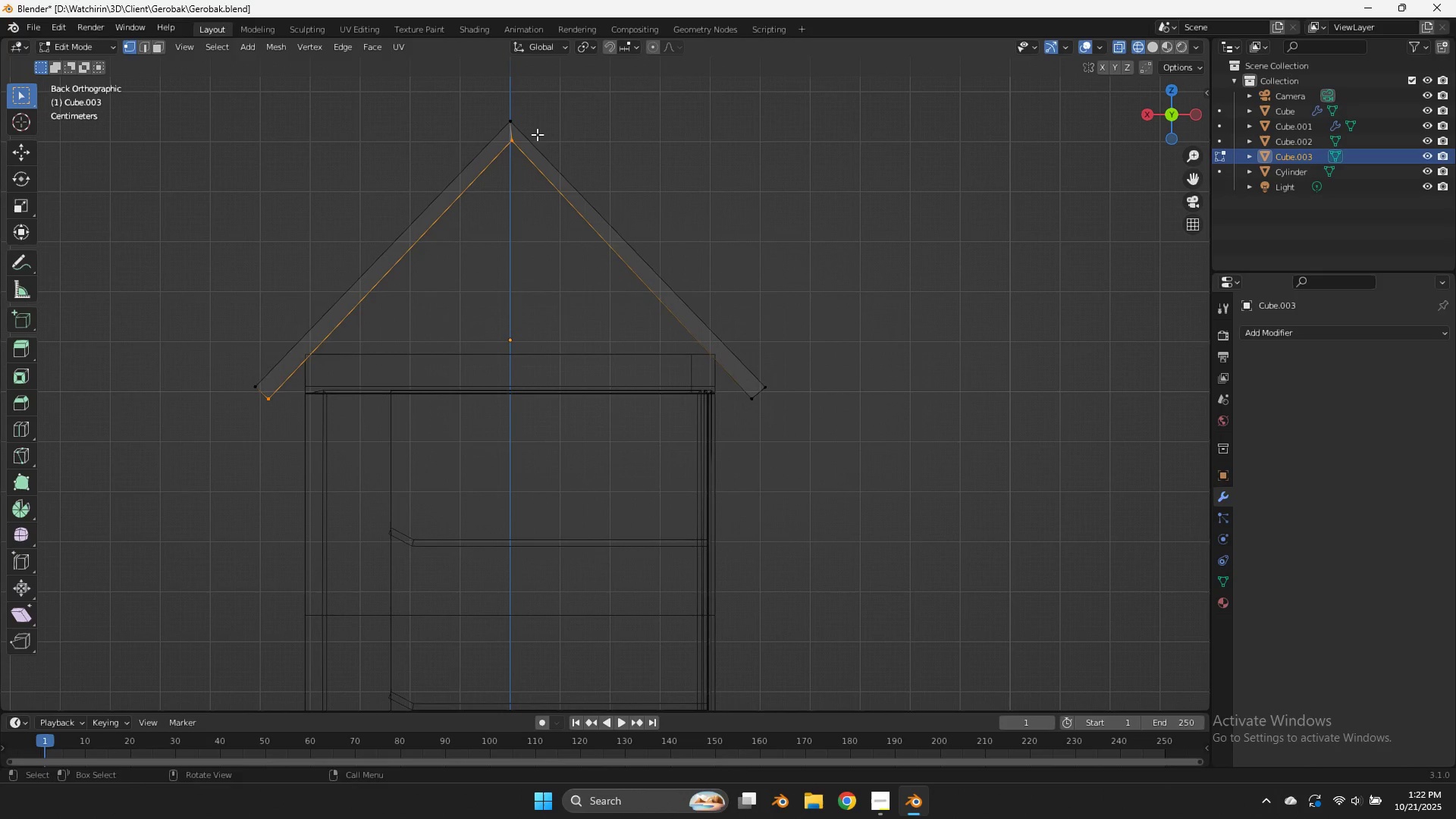 
left_click_drag(start_coordinate=[535, 134], to_coordinate=[484, 157])
 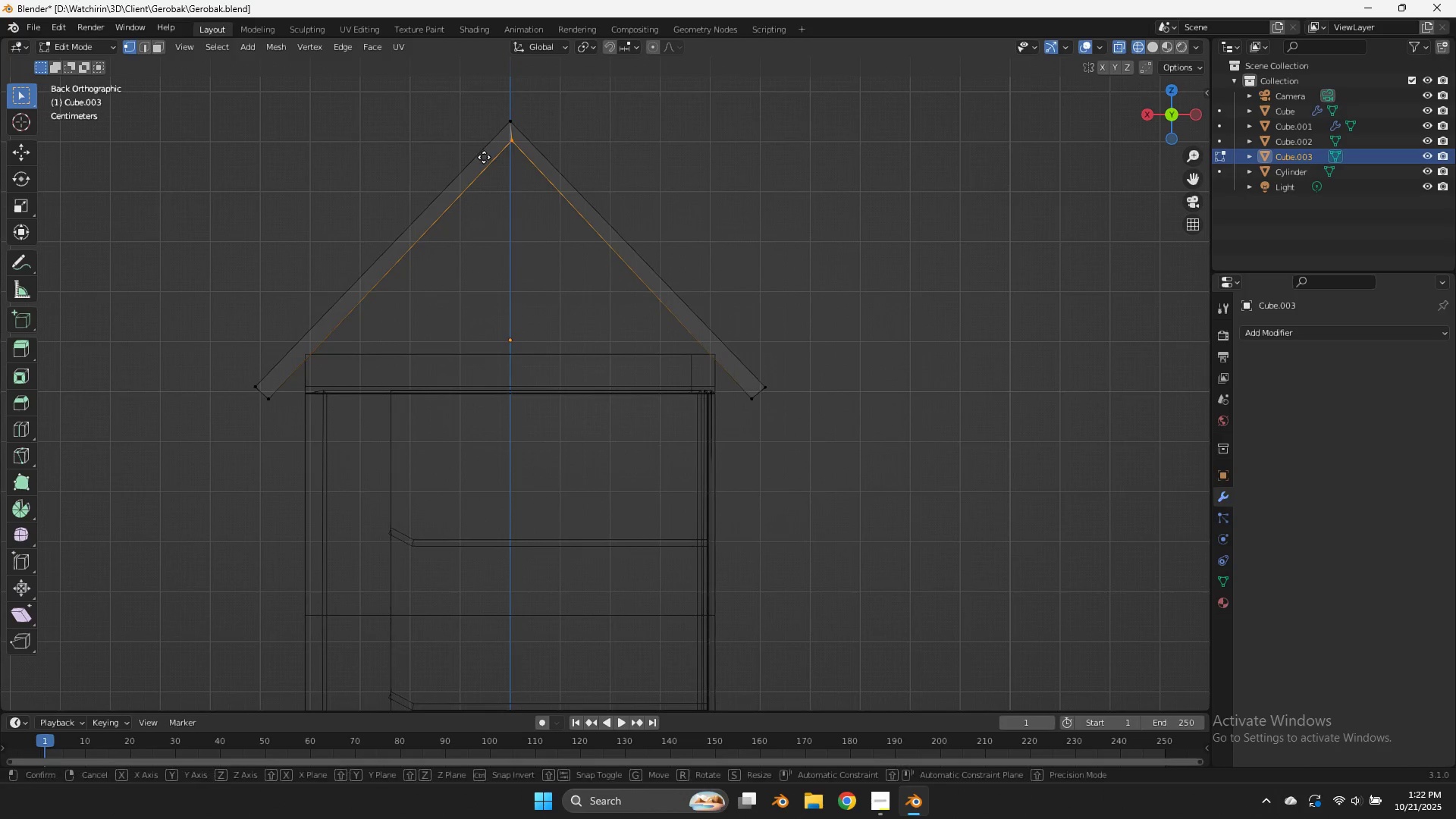 
type(gz)
 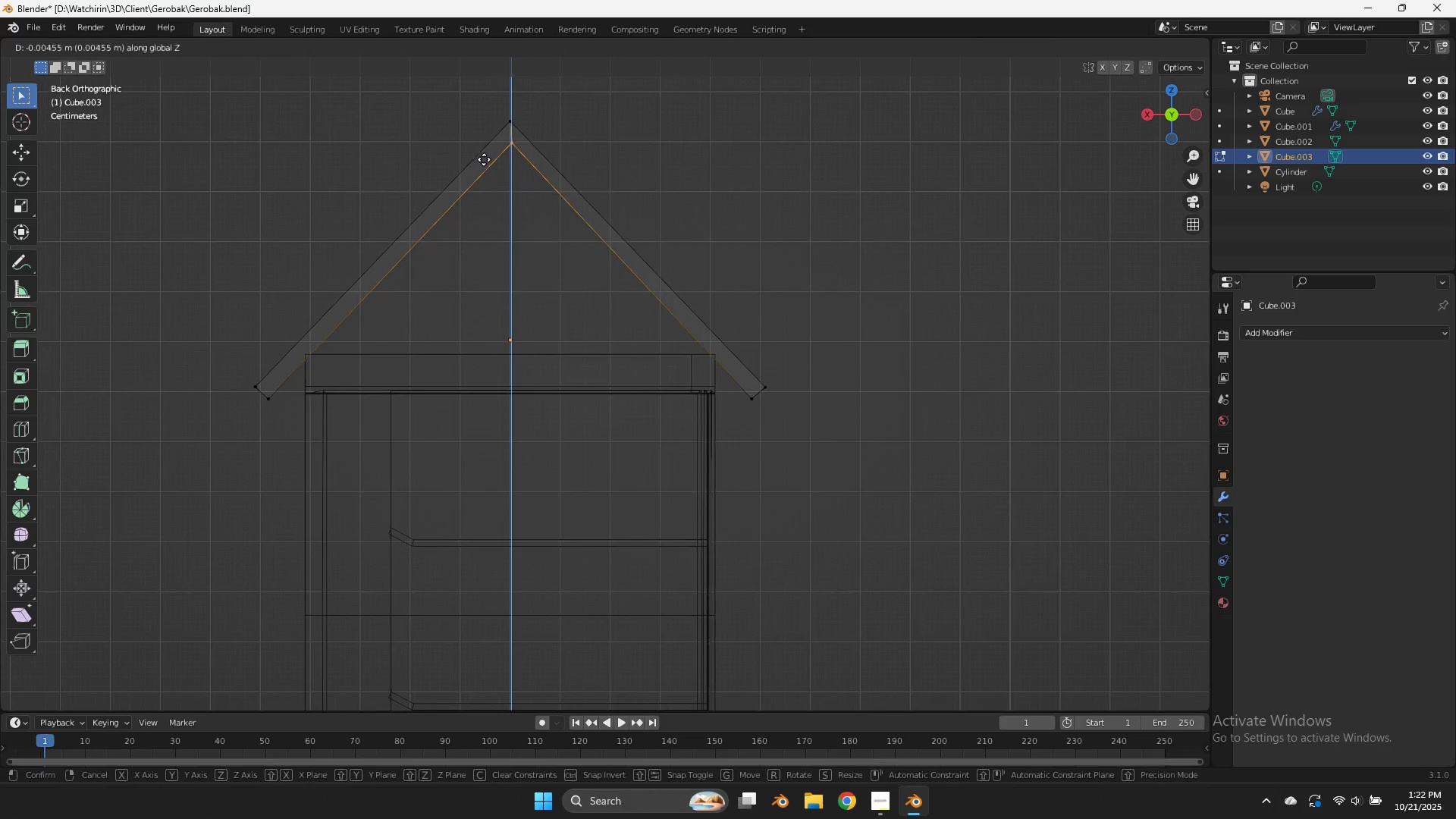 
hold_key(key=ShiftLeft, duration=0.59)
left_click([482, 165])
 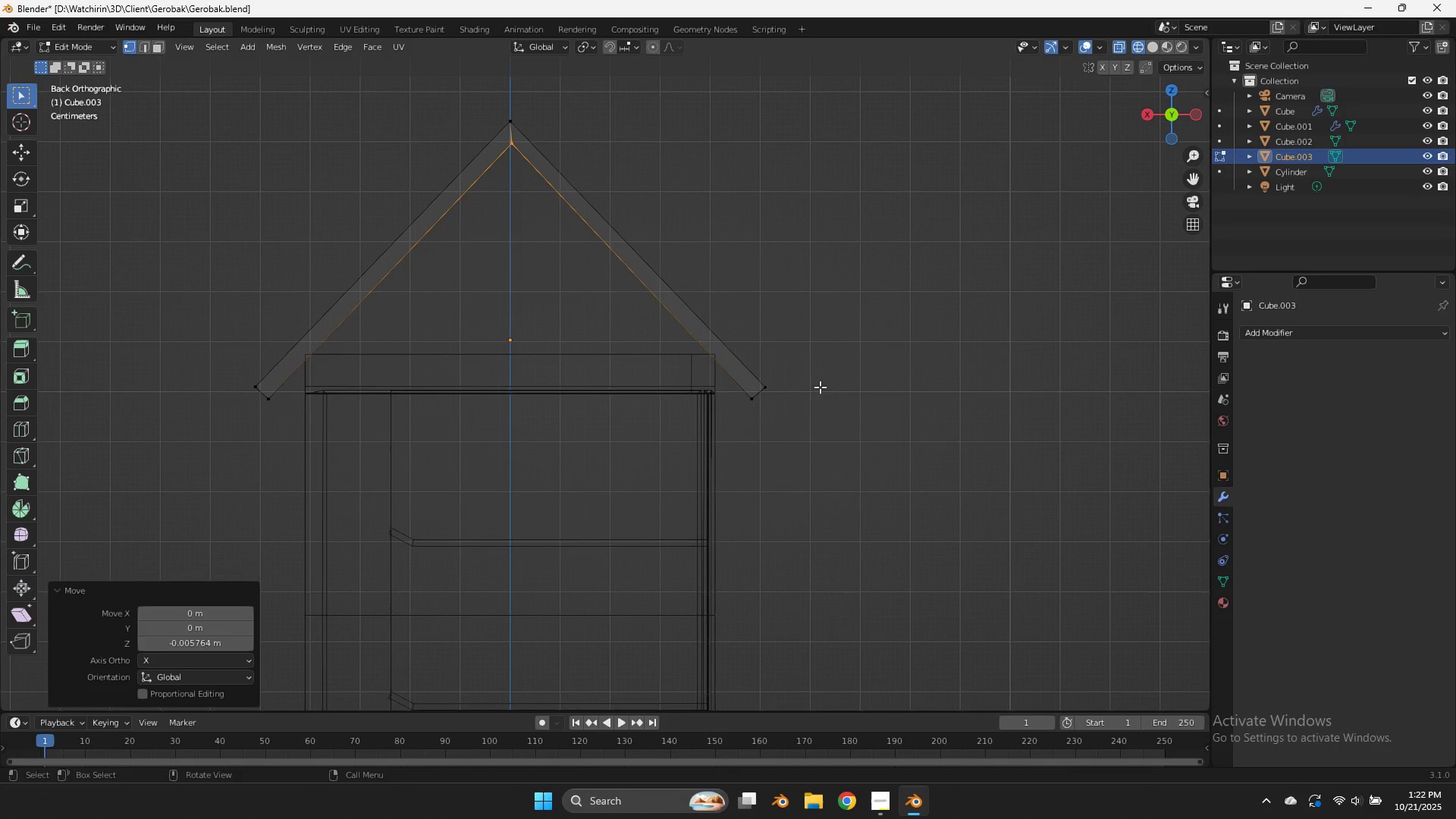 
key(Z)
 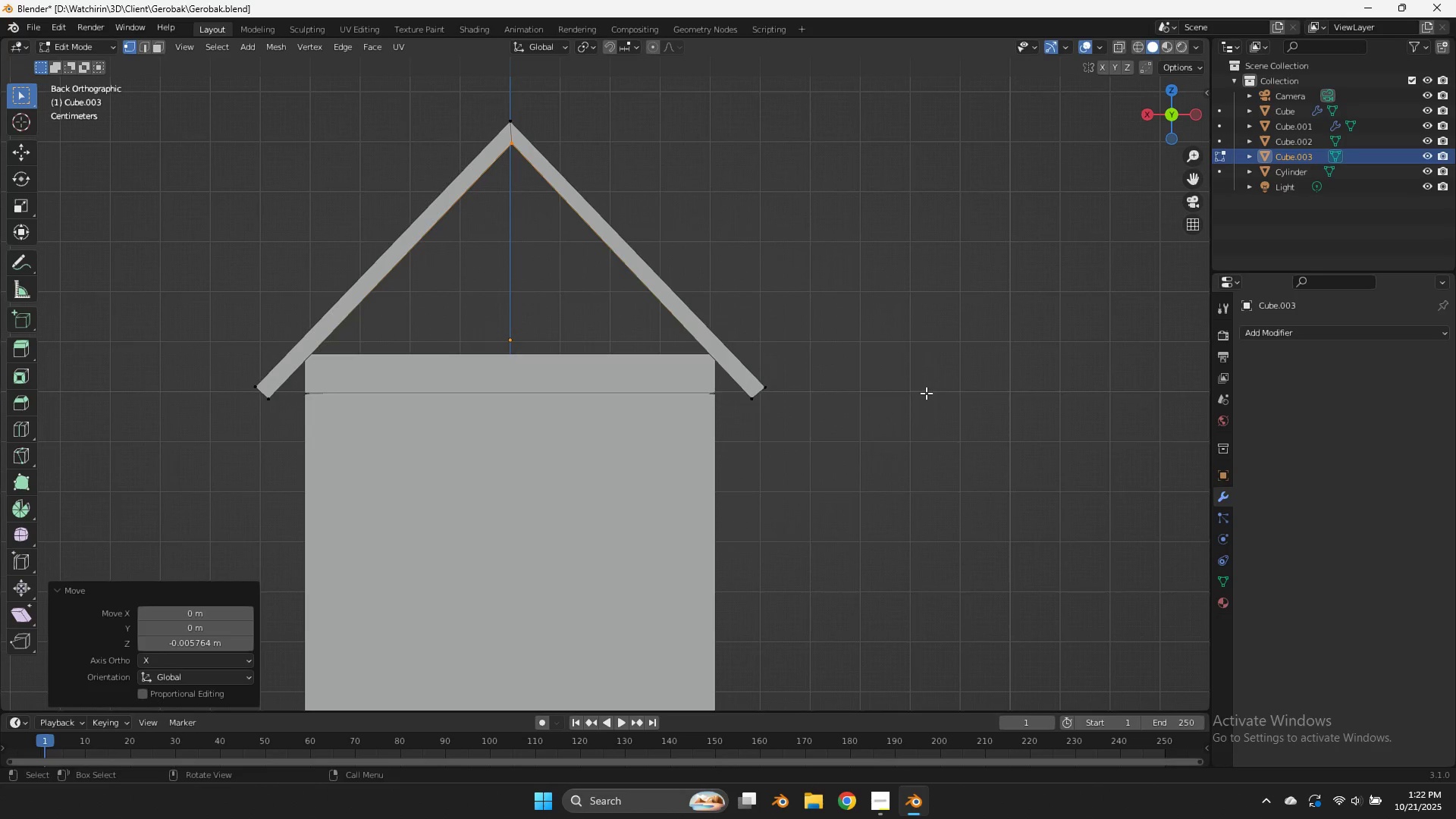 
key(Control+ControlLeft)
 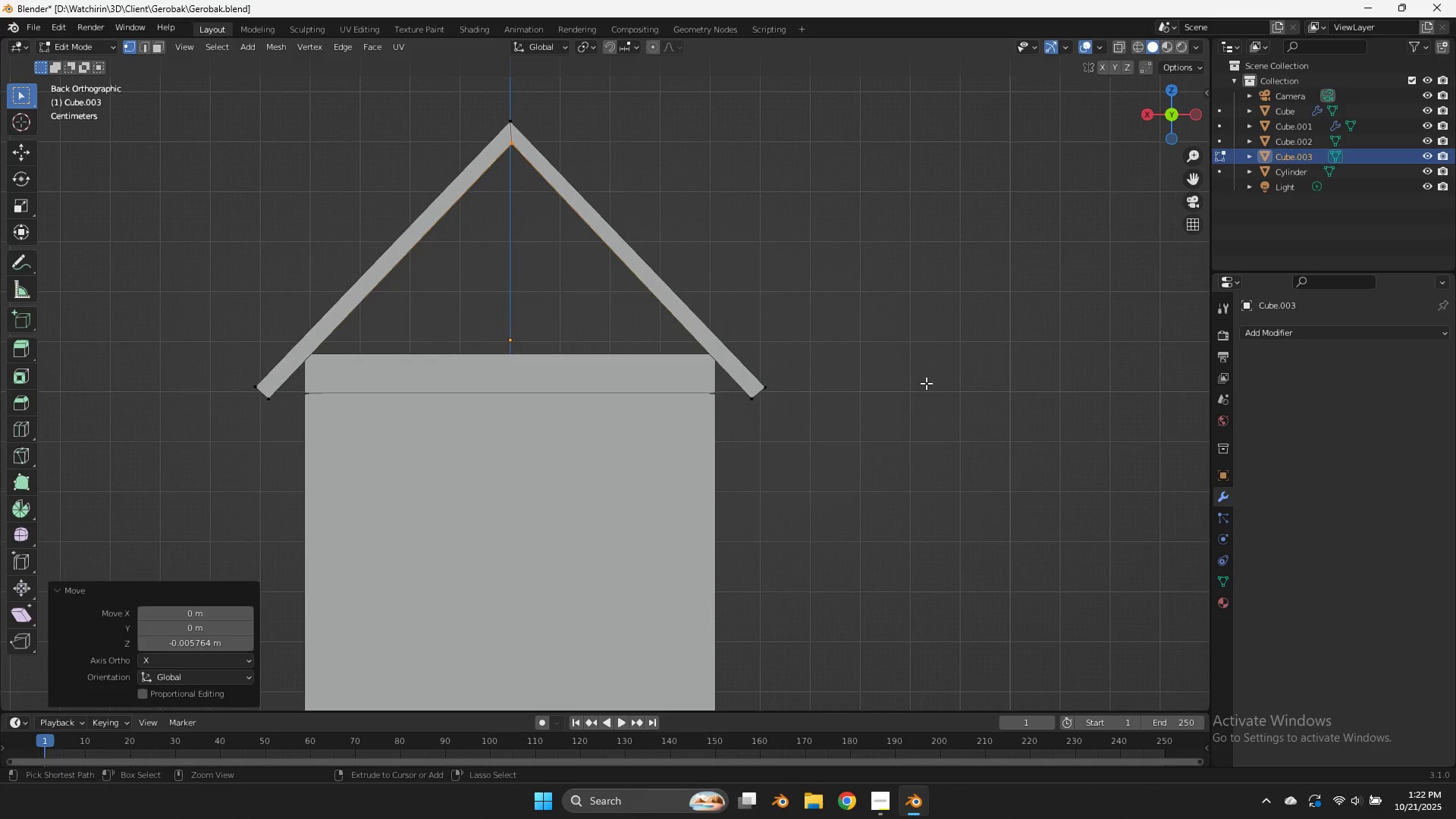 
key(Control+S)
 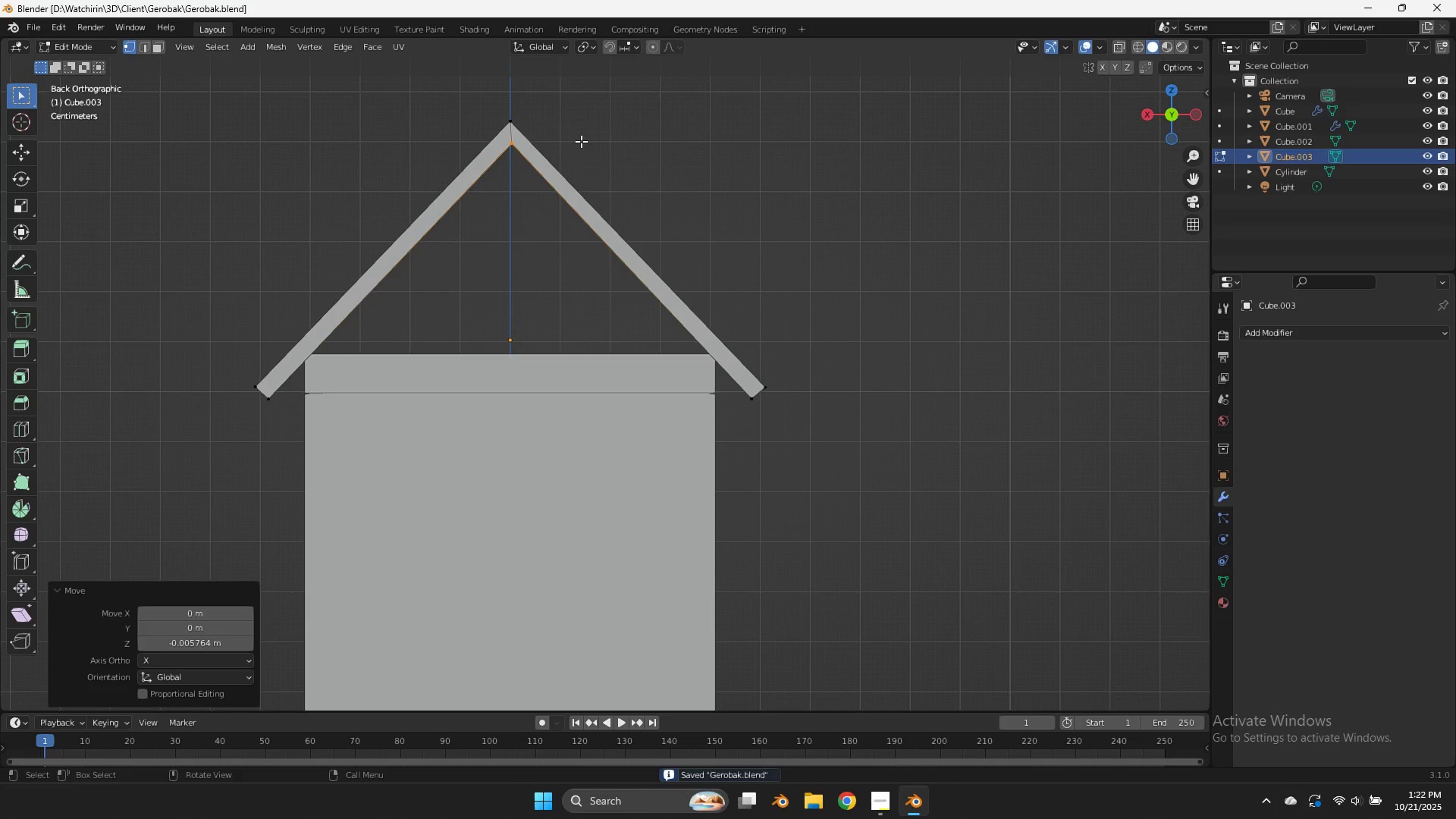 
type(zgz)
 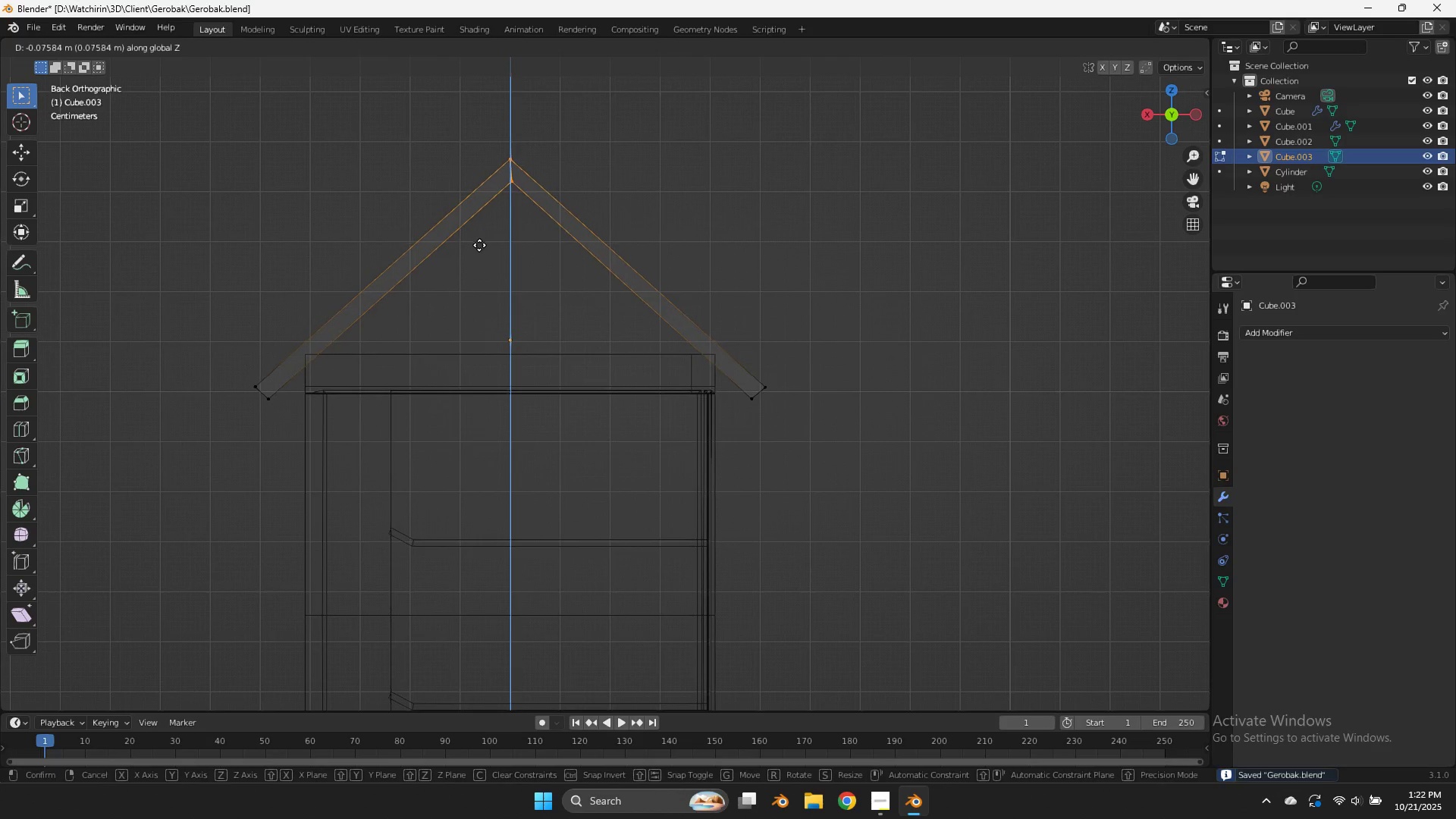 
left_click_drag(start_coordinate=[544, 99], to_coordinate=[480, 206])
 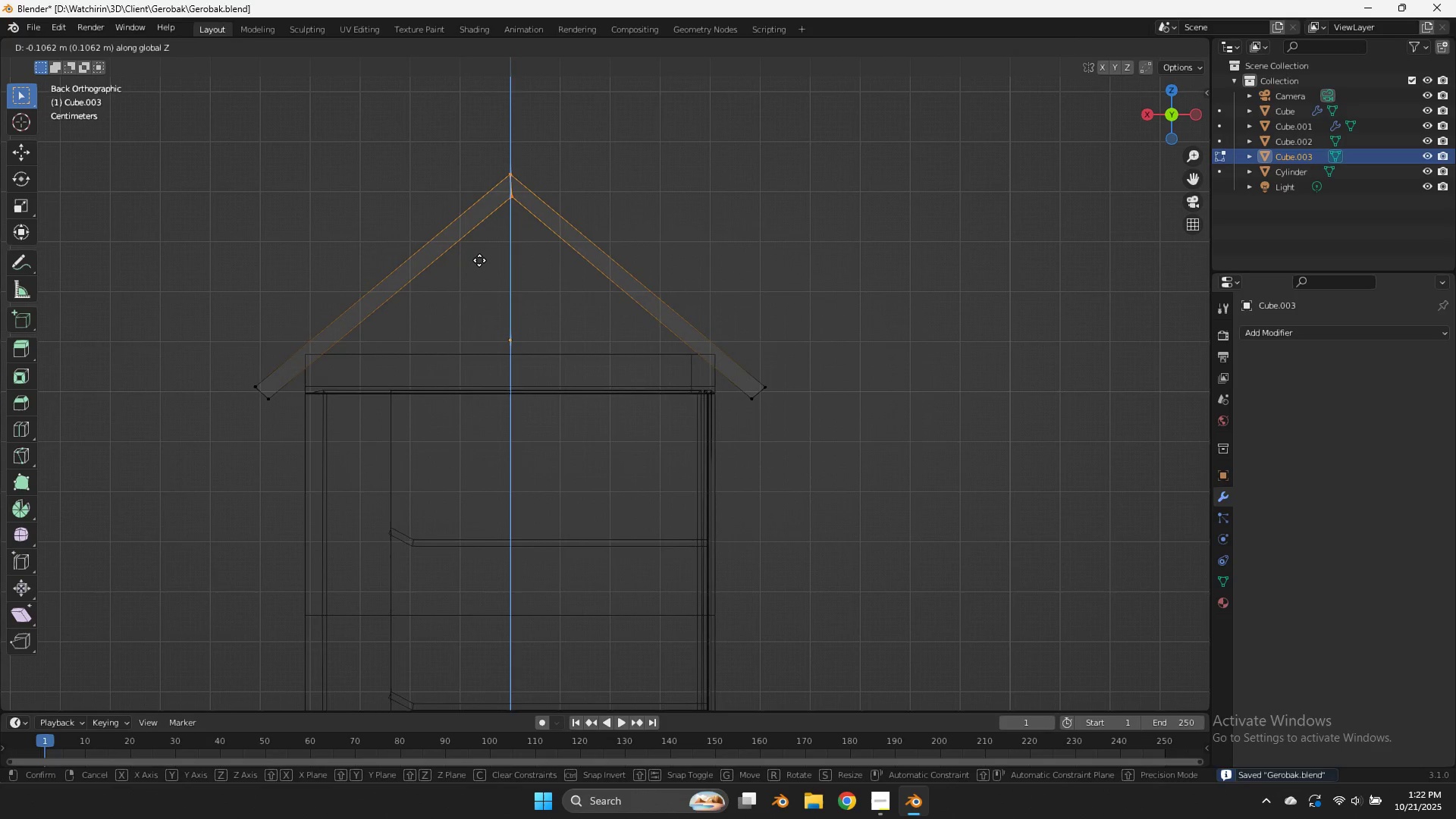 
left_click([480, 273])
 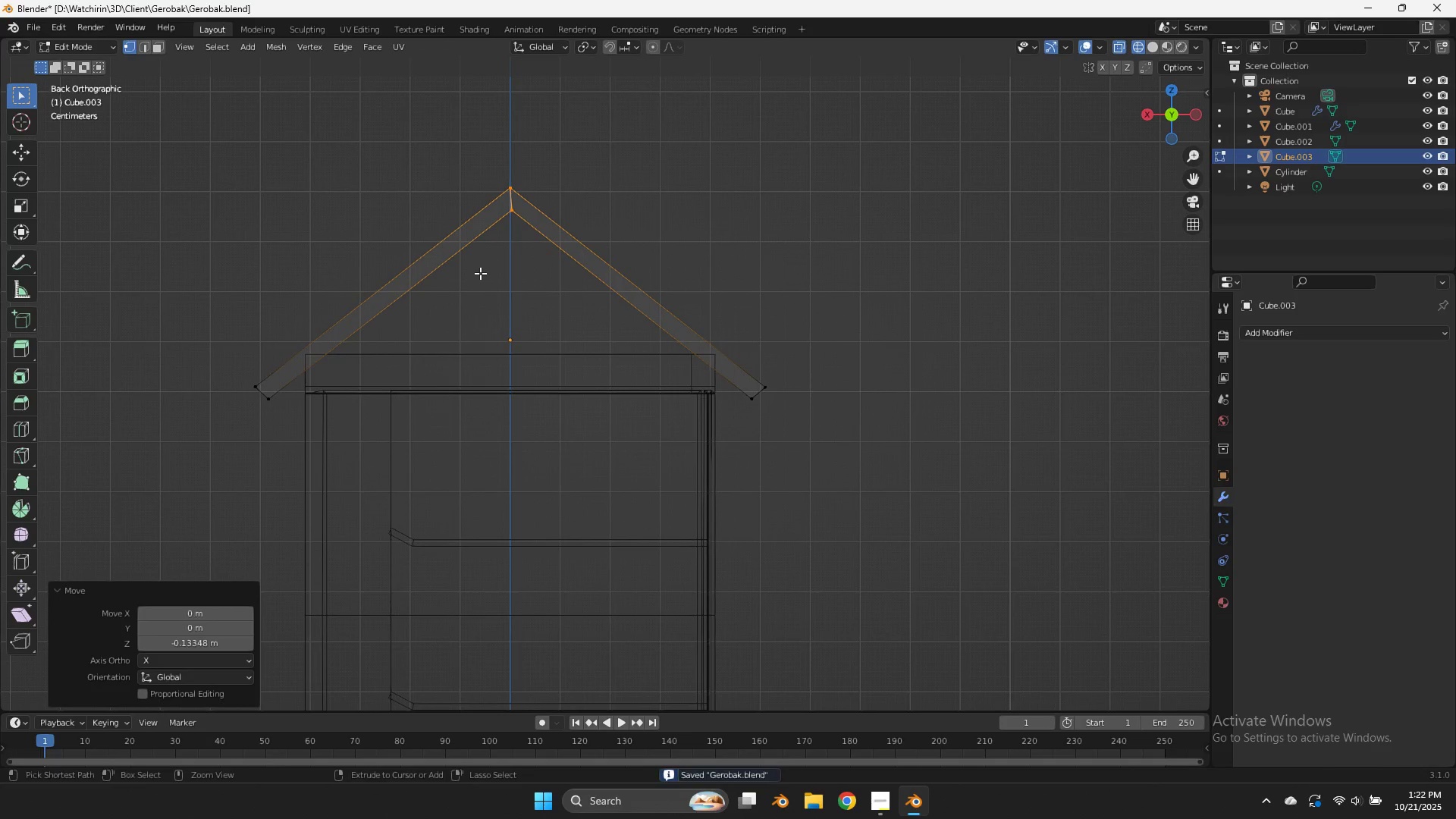 
key(Control+ControlLeft)
 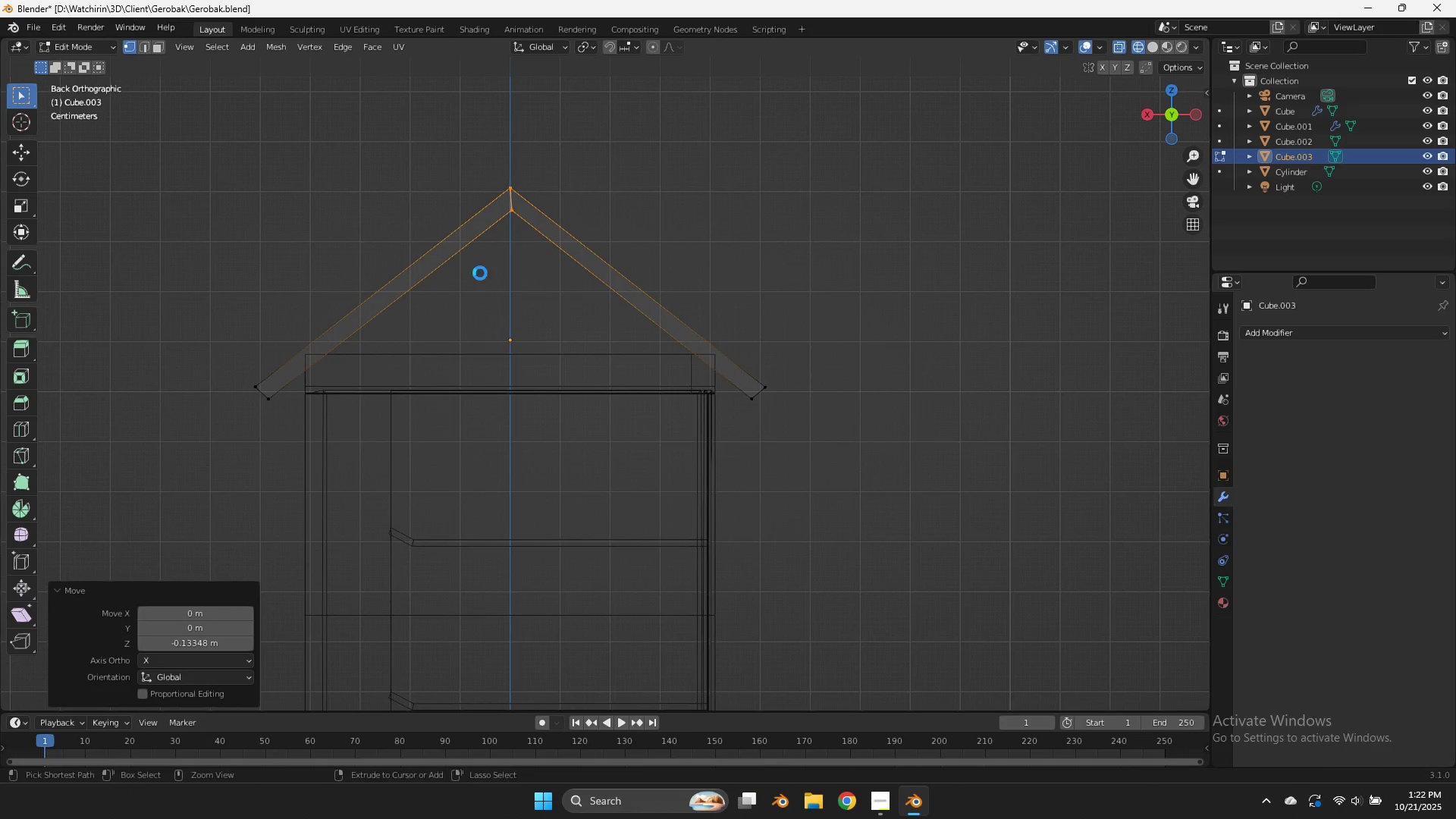 
key(Control+S)
 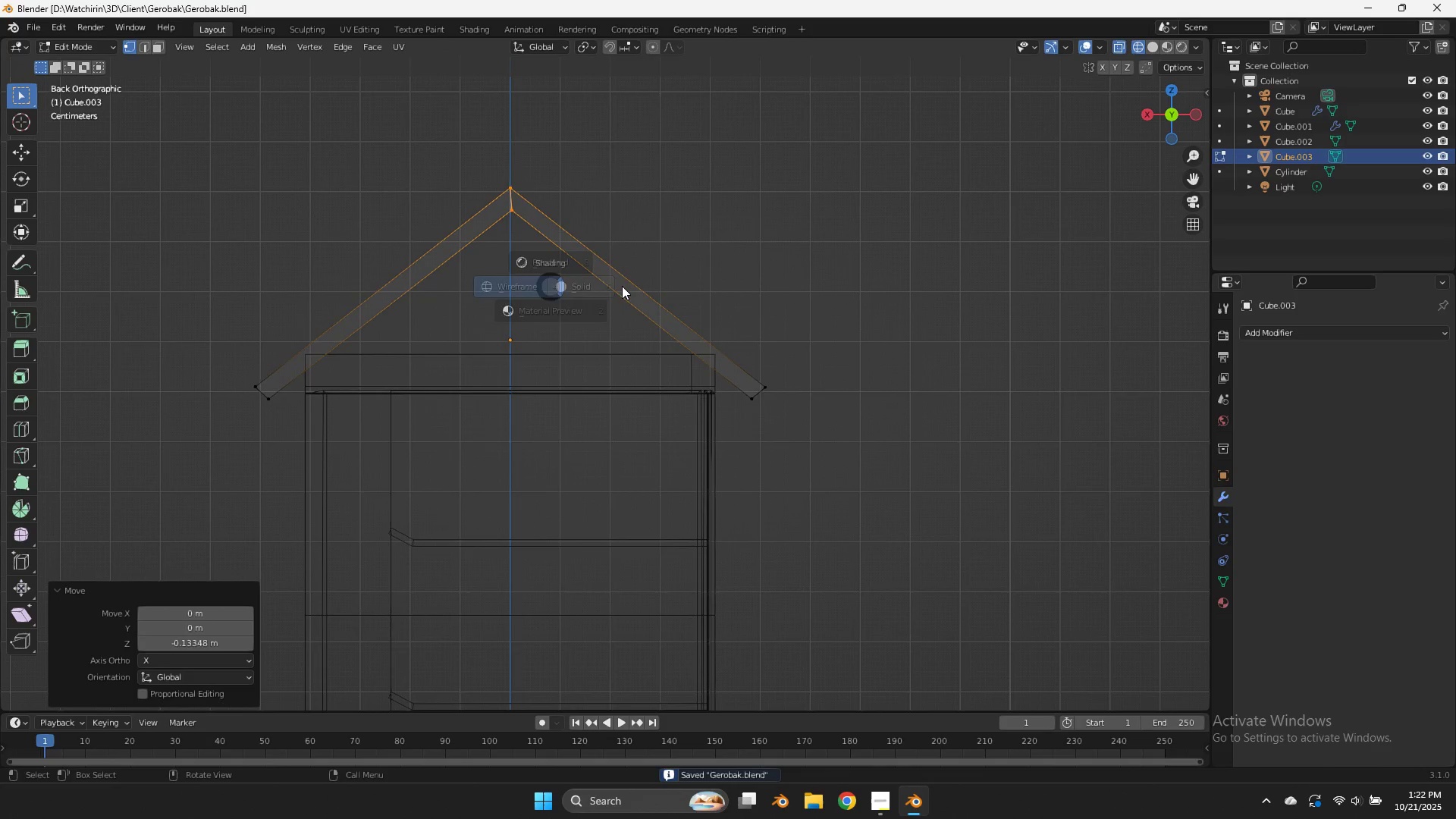 
key(Z)
 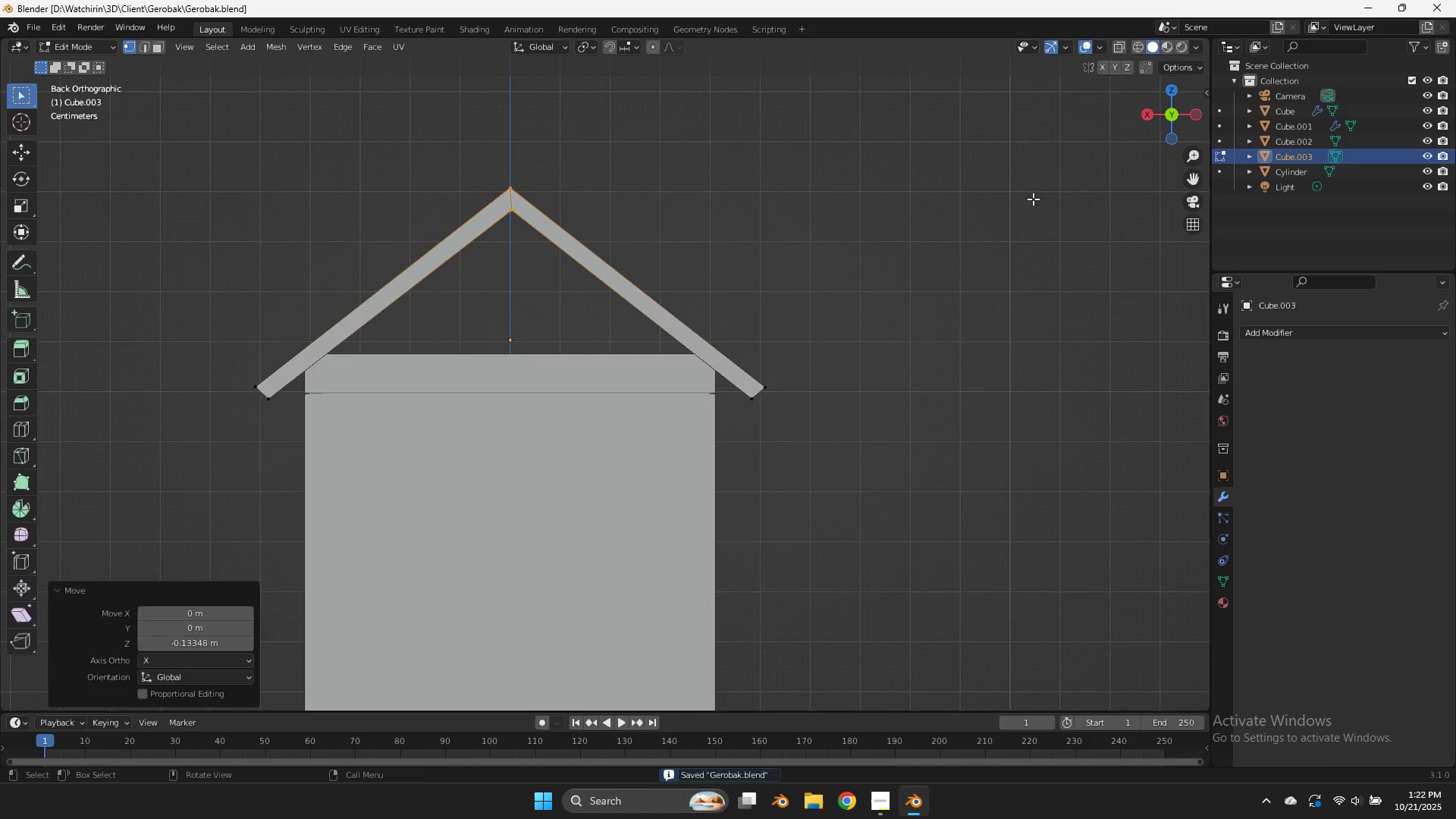 
key(Tab)
 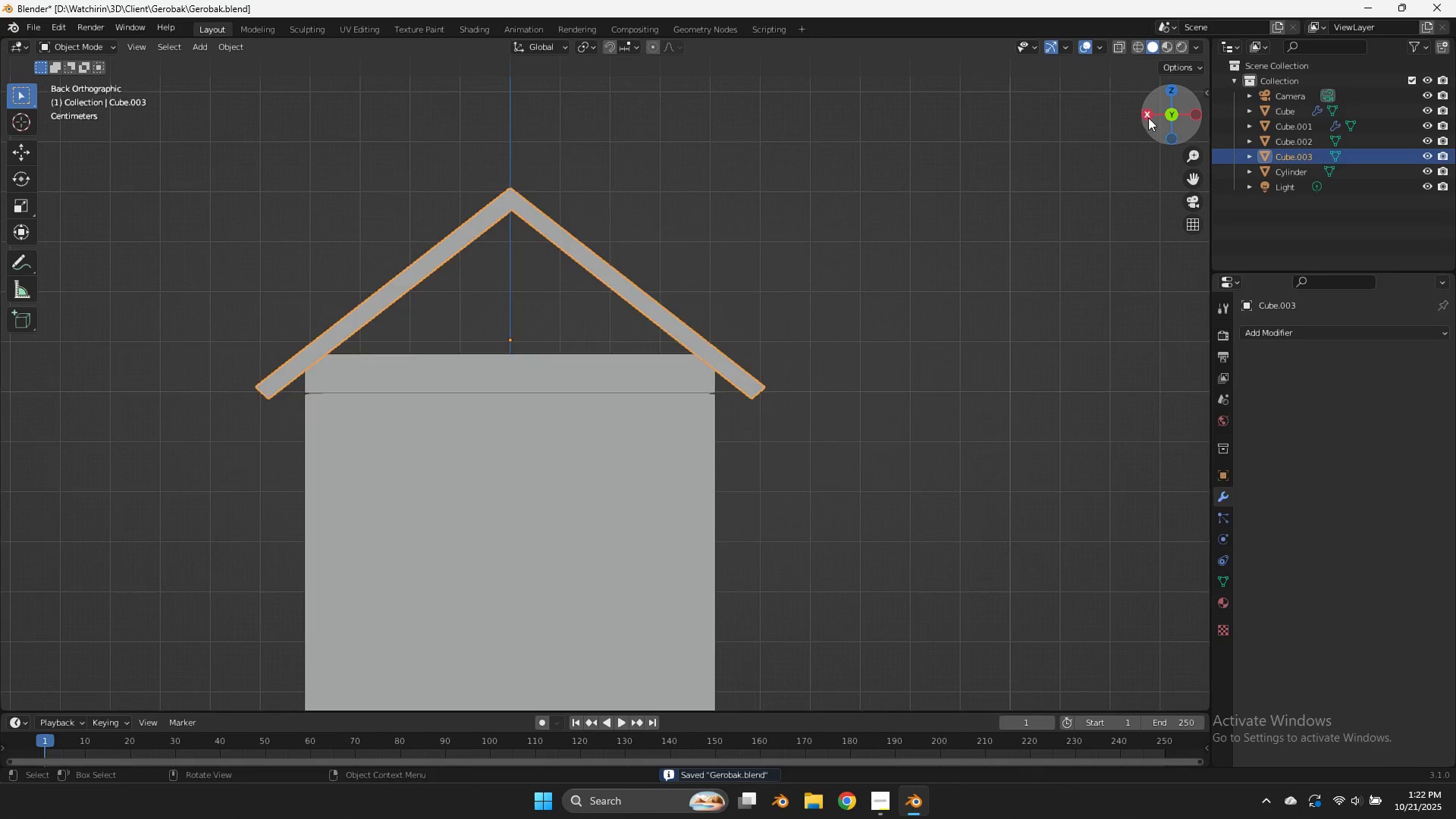 
left_click_drag(start_coordinate=[1146, 115], to_coordinate=[954, 161])
 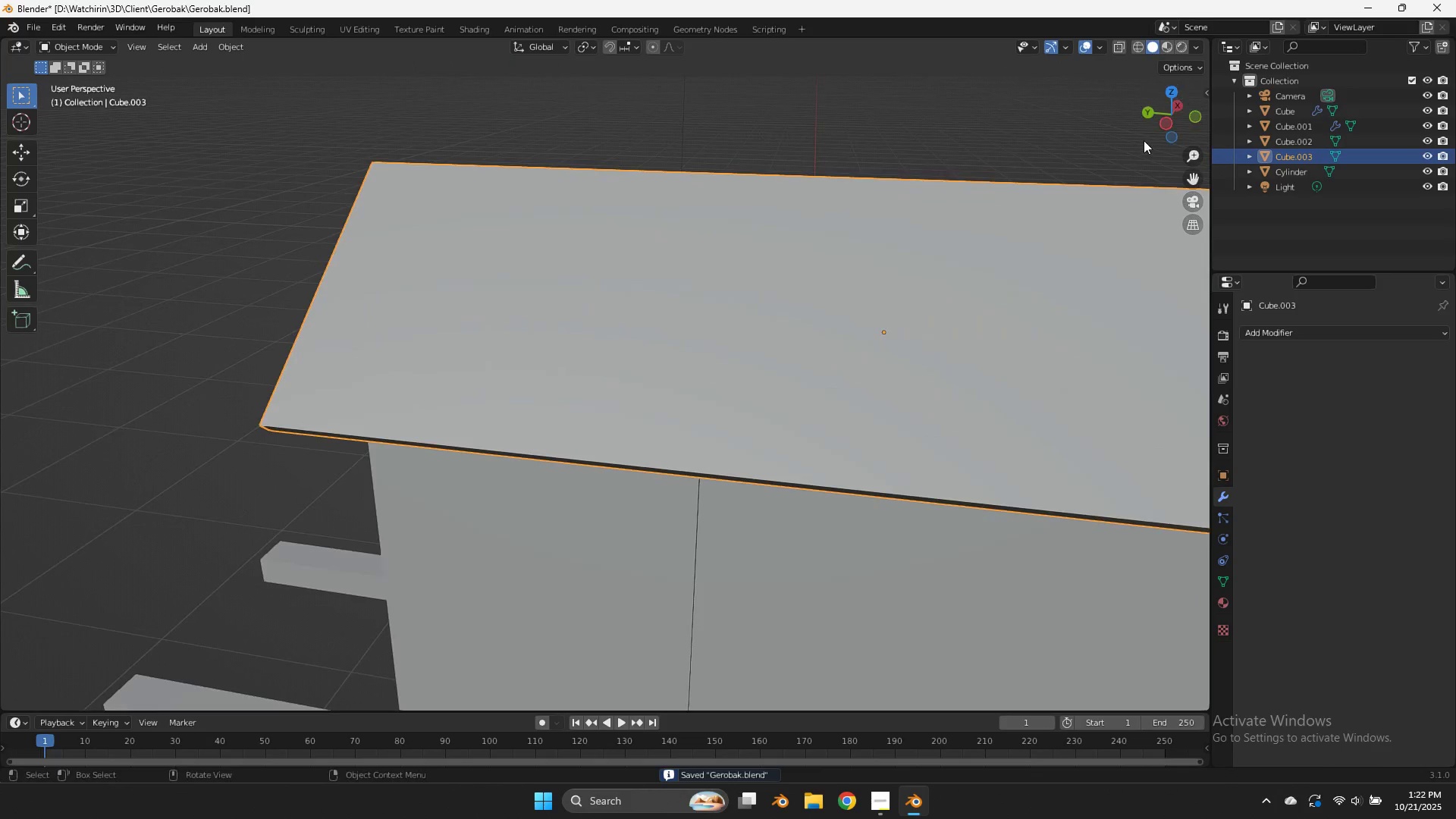 
scroll: coordinate [1144, 141], scroll_direction: down, amount: 10.0
 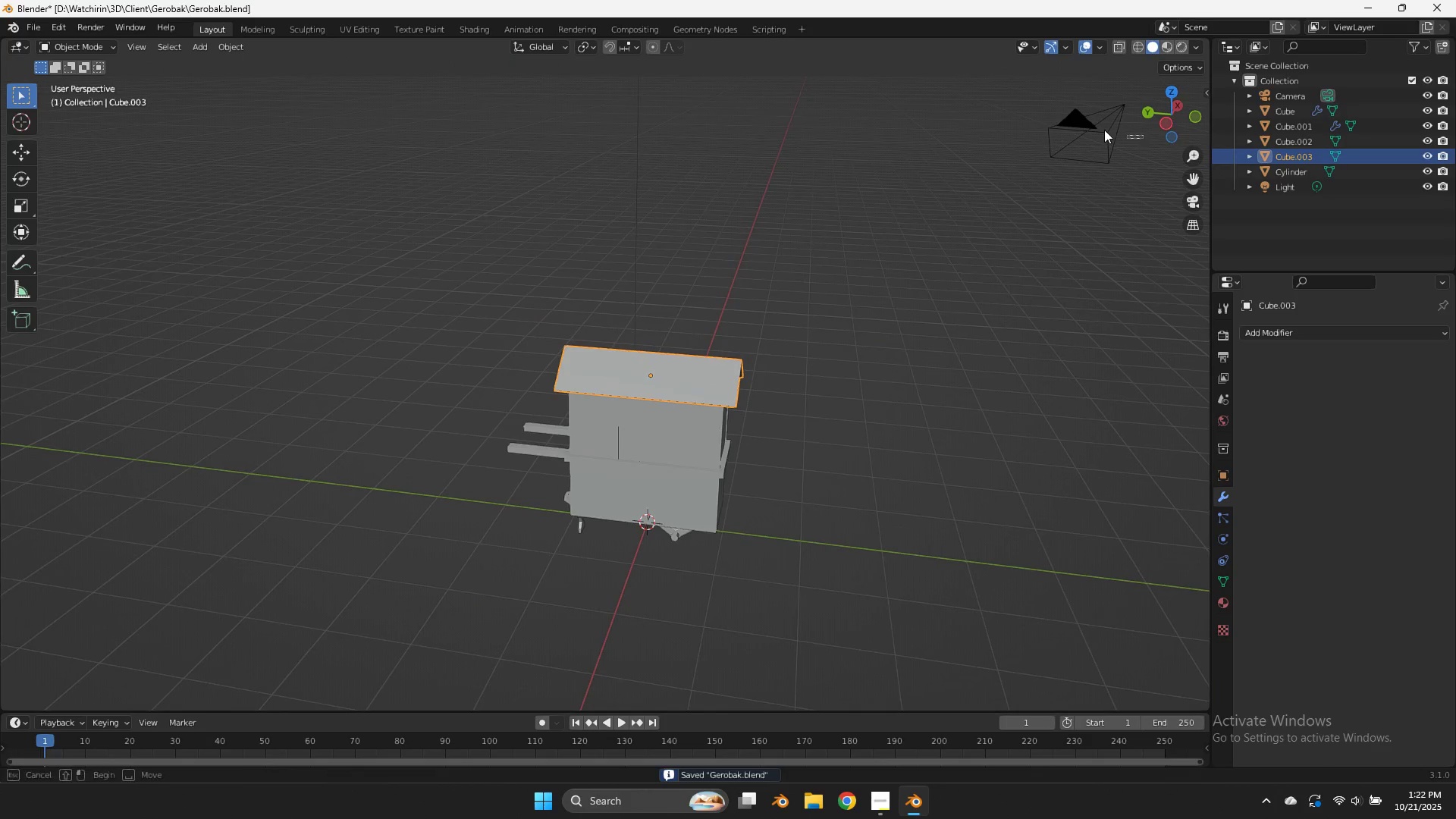 
left_click_drag(start_coordinate=[1143, 138], to_coordinate=[995, 105])
 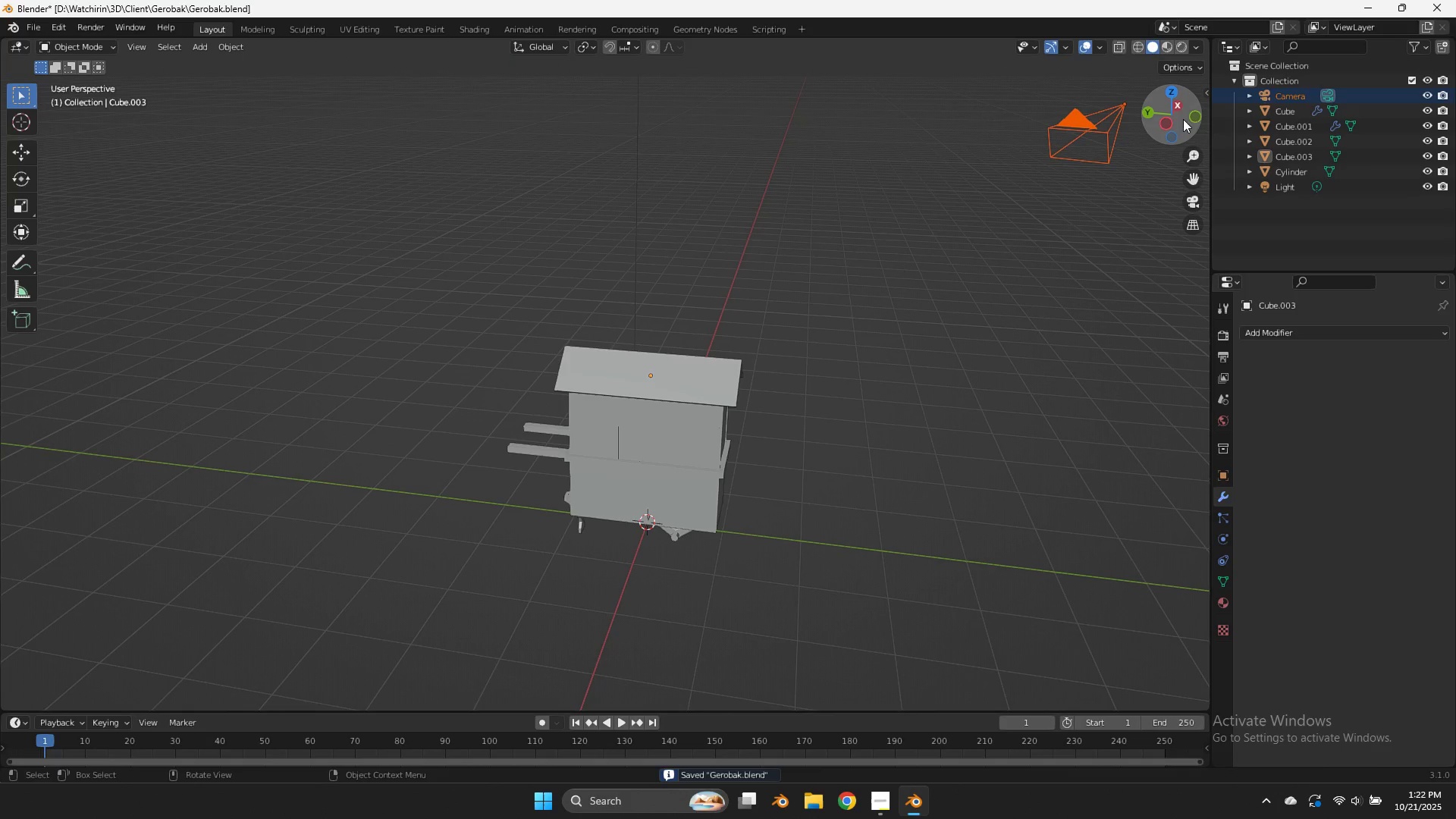 
left_click_drag(start_coordinate=[1173, 101], to_coordinate=[998, 82])
 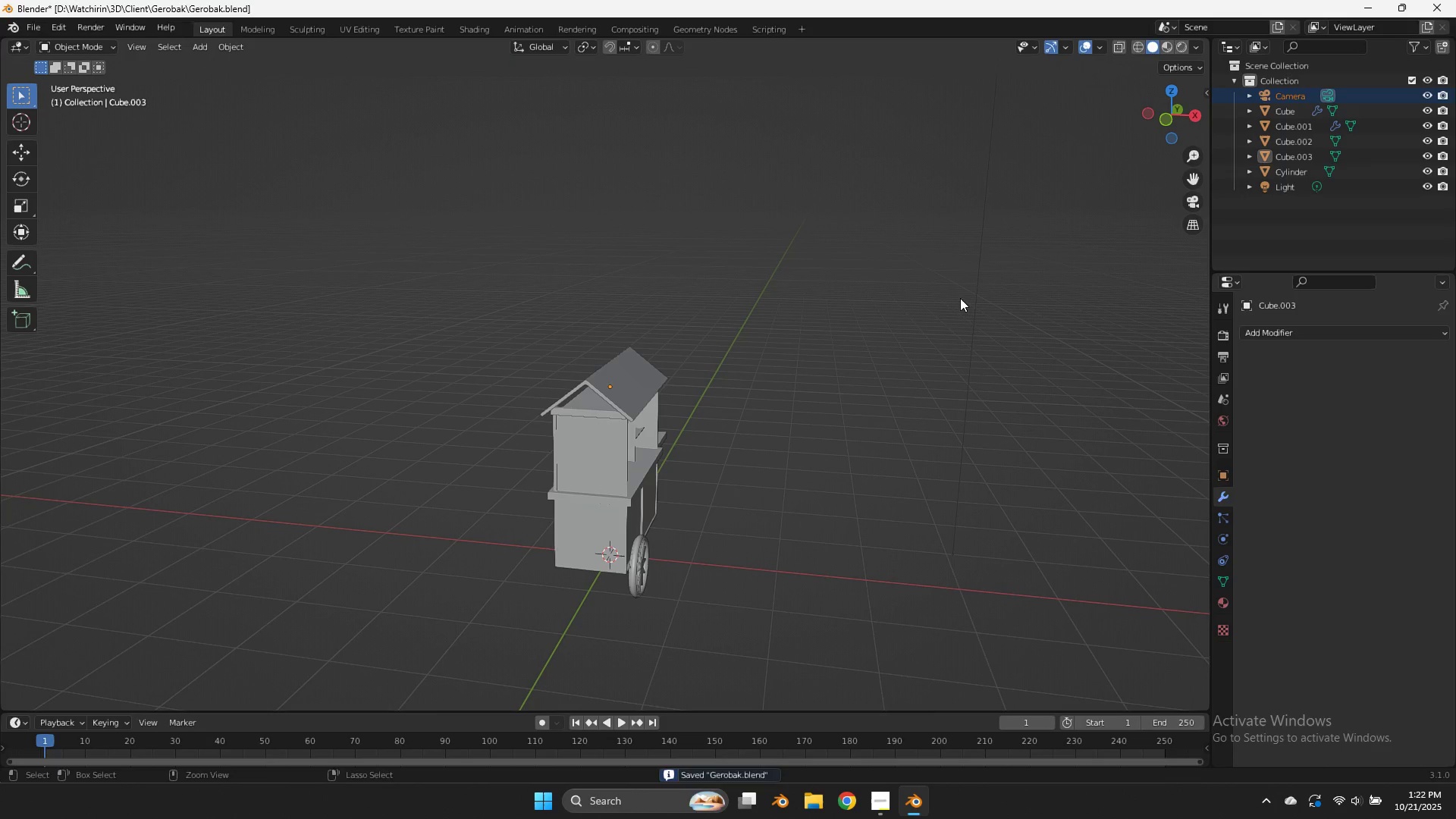 
key(Control+ControlLeft)
 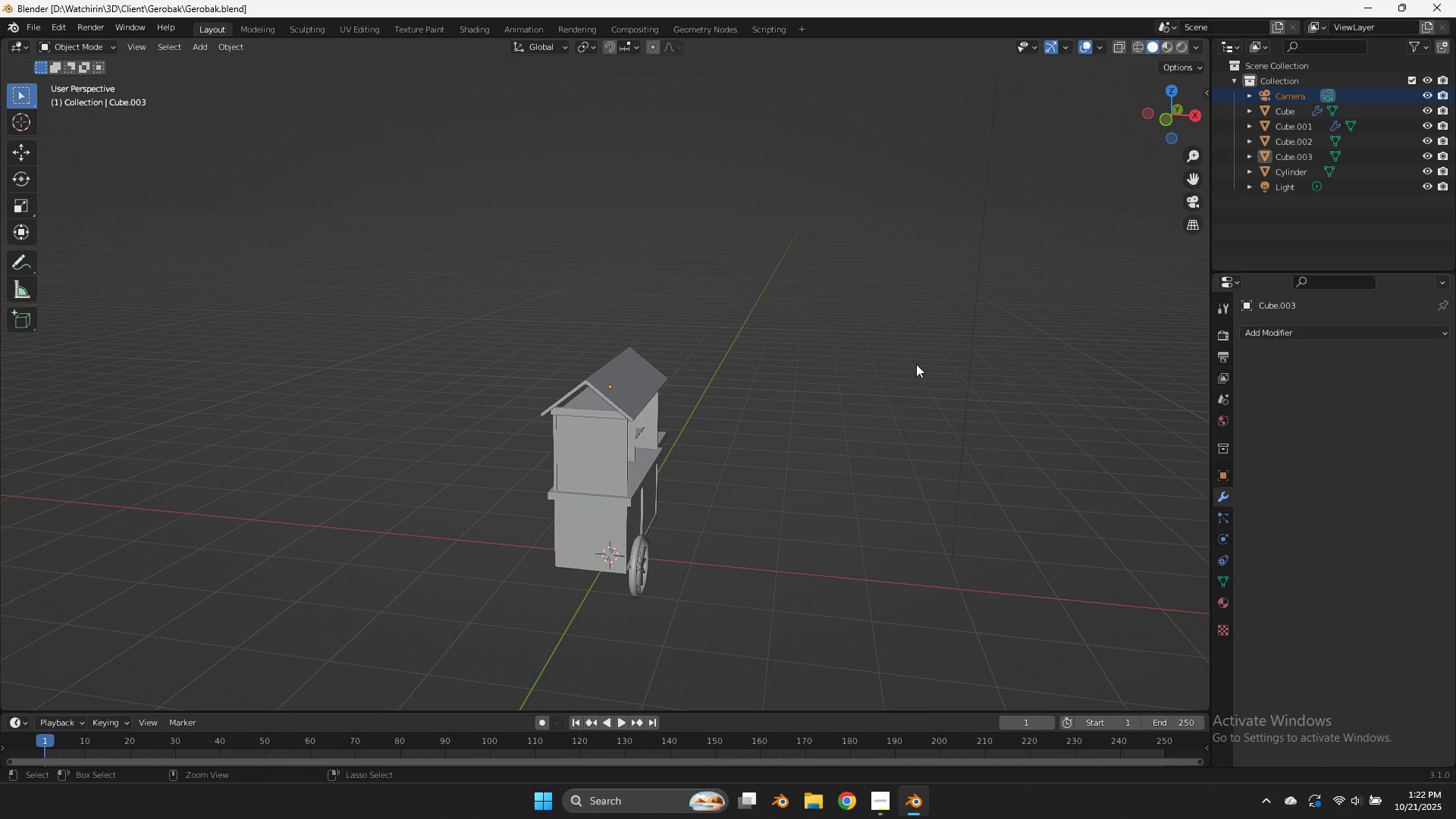 
key(Control+S)
 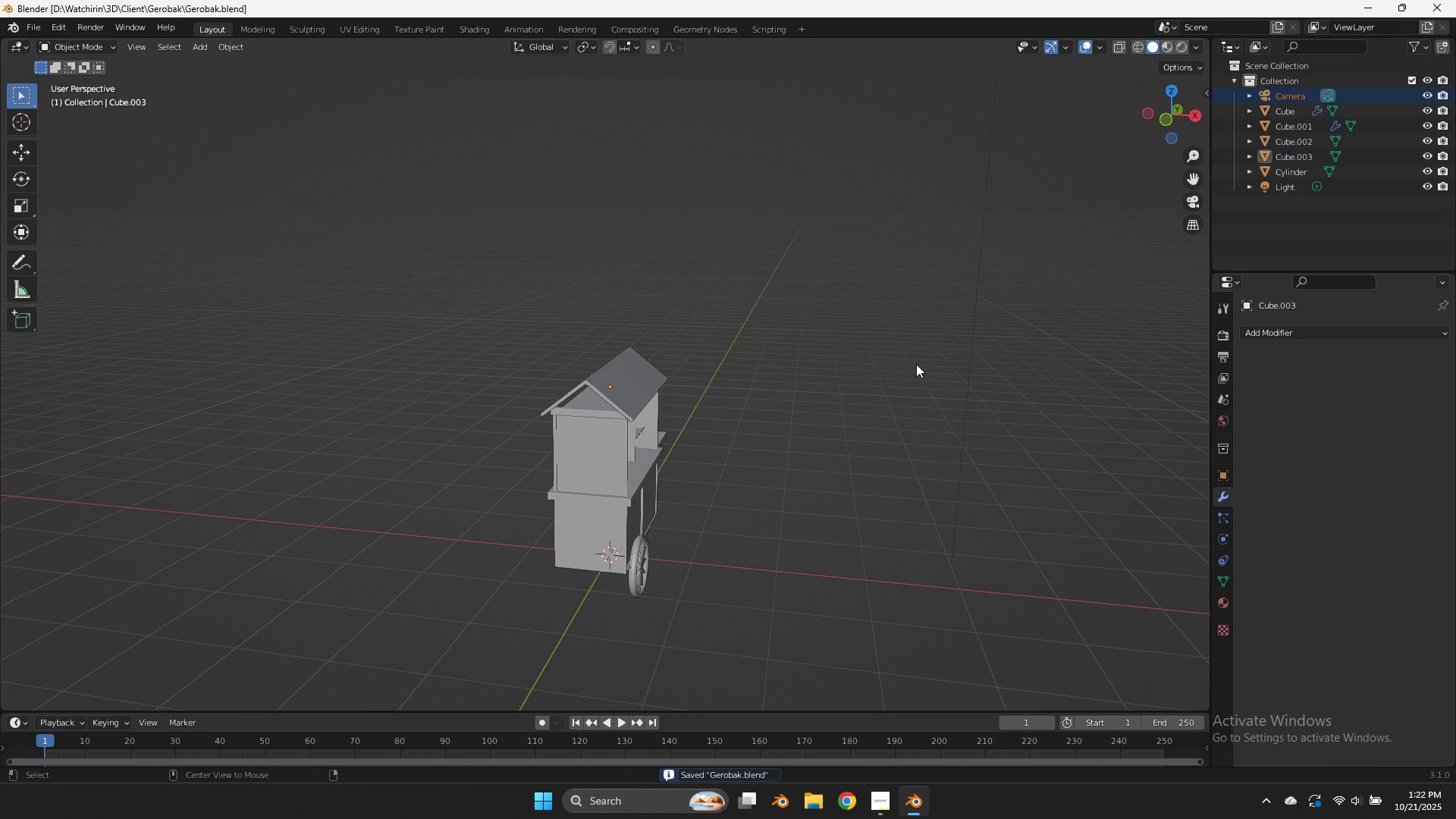 
key(Alt+AltLeft)
 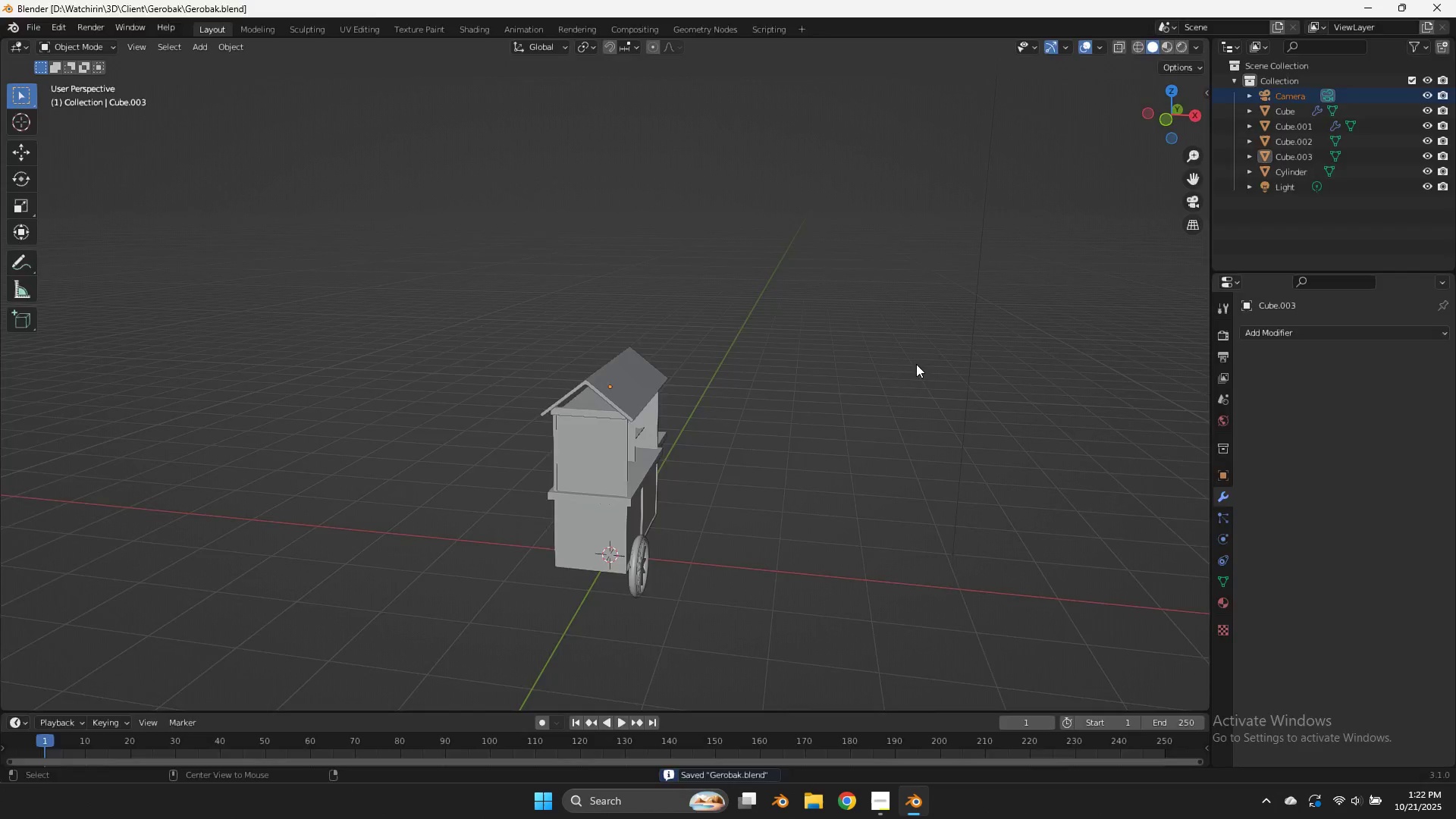 
key(Alt+Tab)